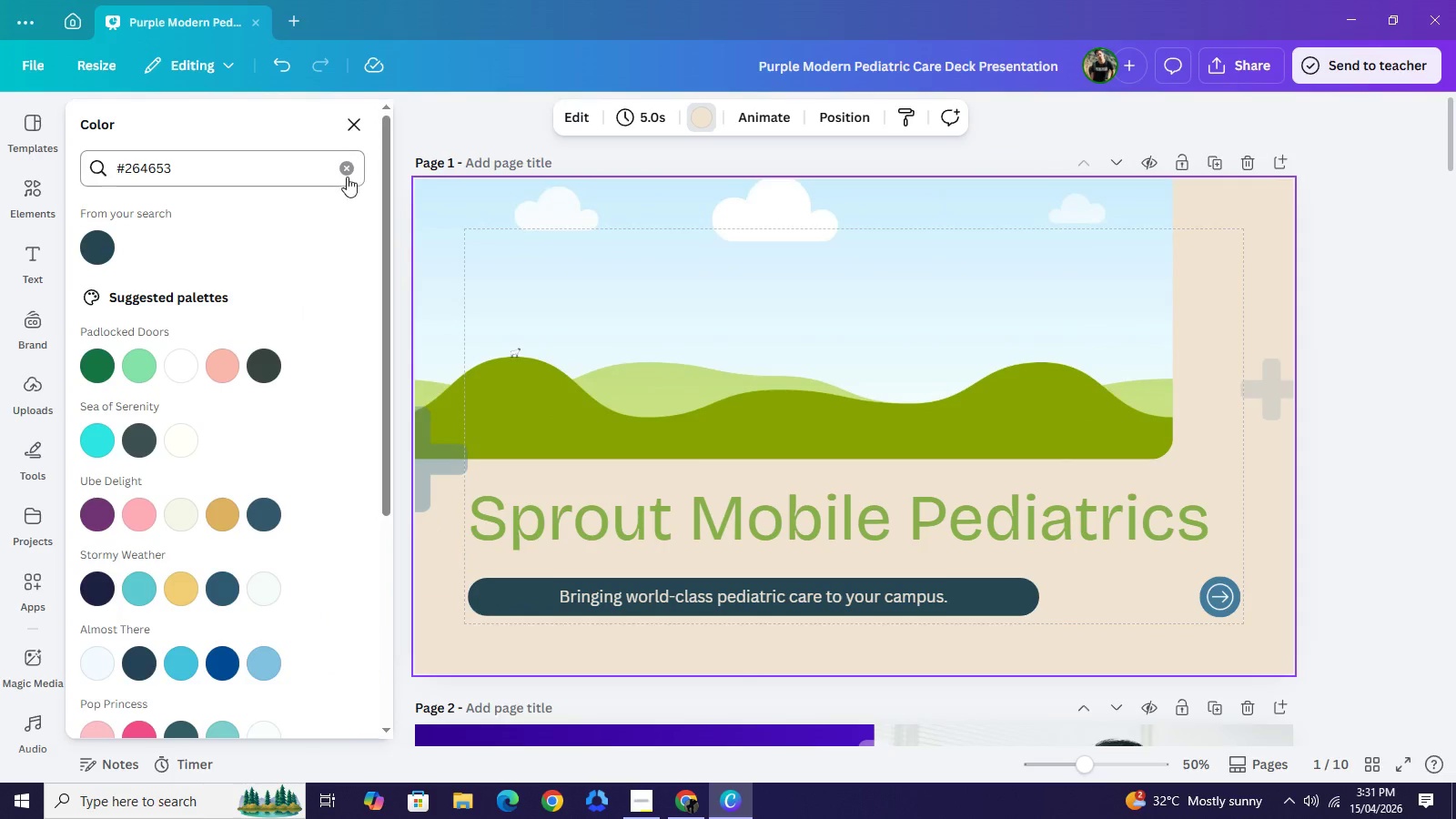 
mouse_move([320, 205])
 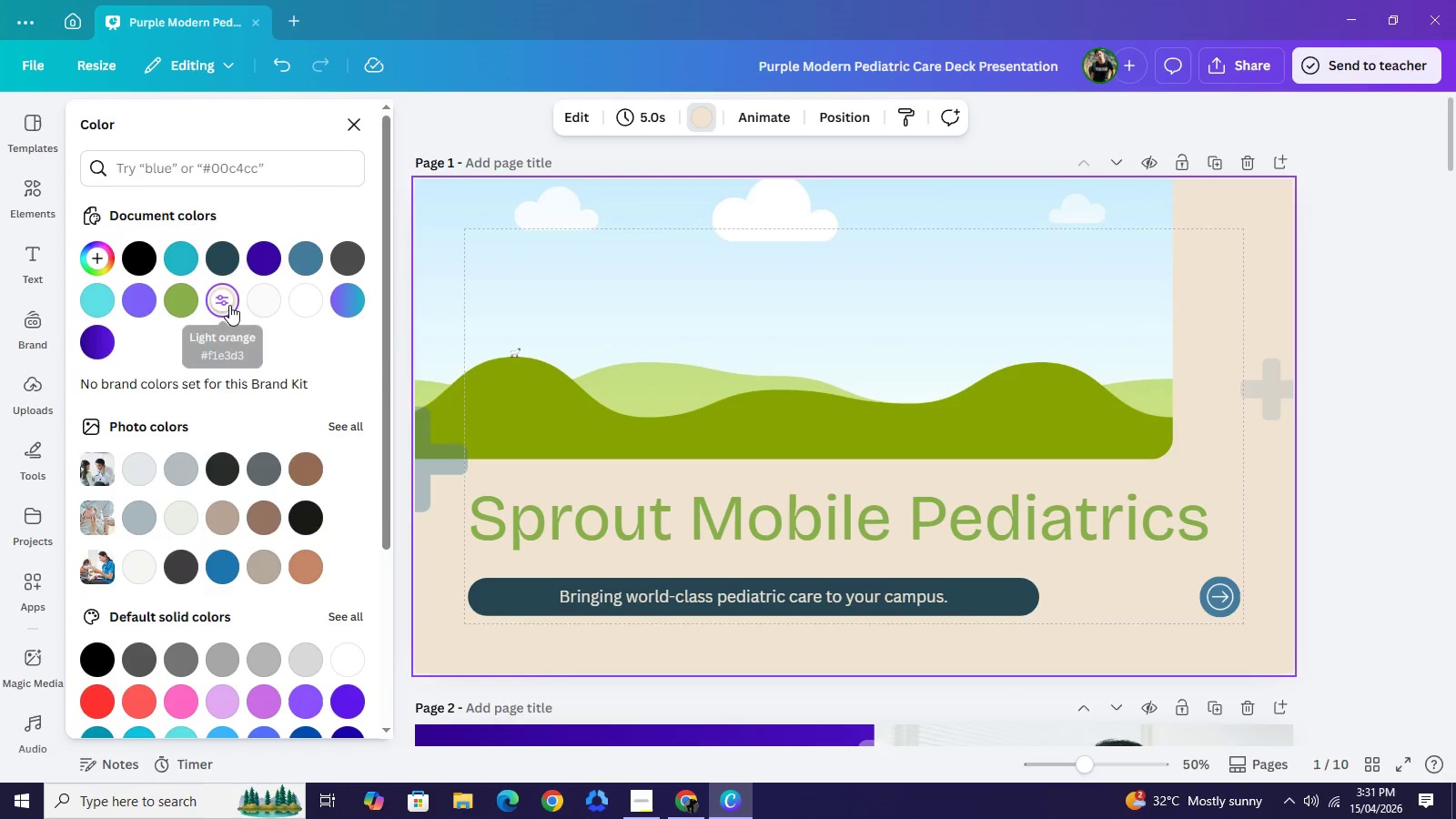 
mouse_move([254, 314])
 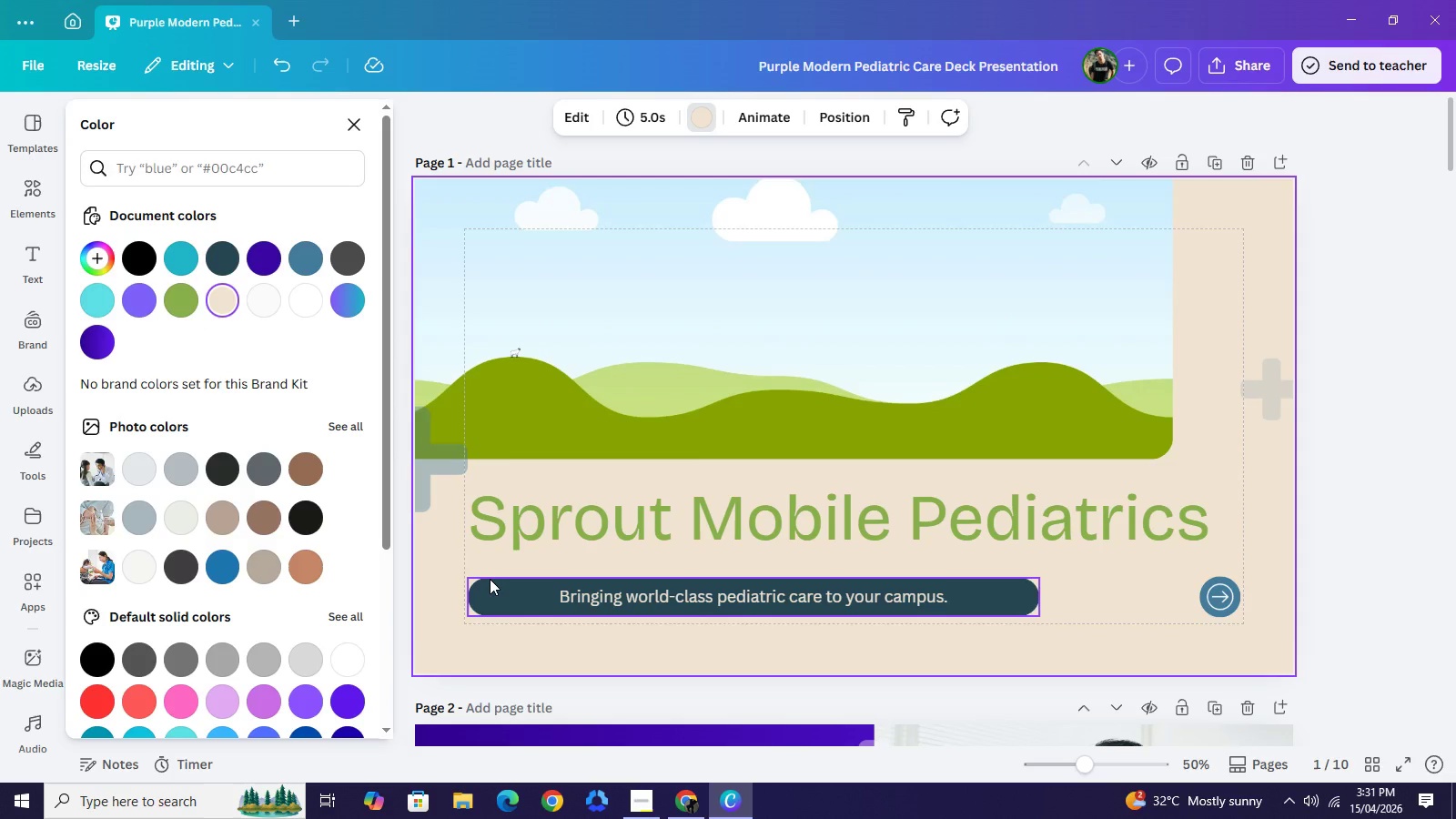 
left_click([490, 579])
 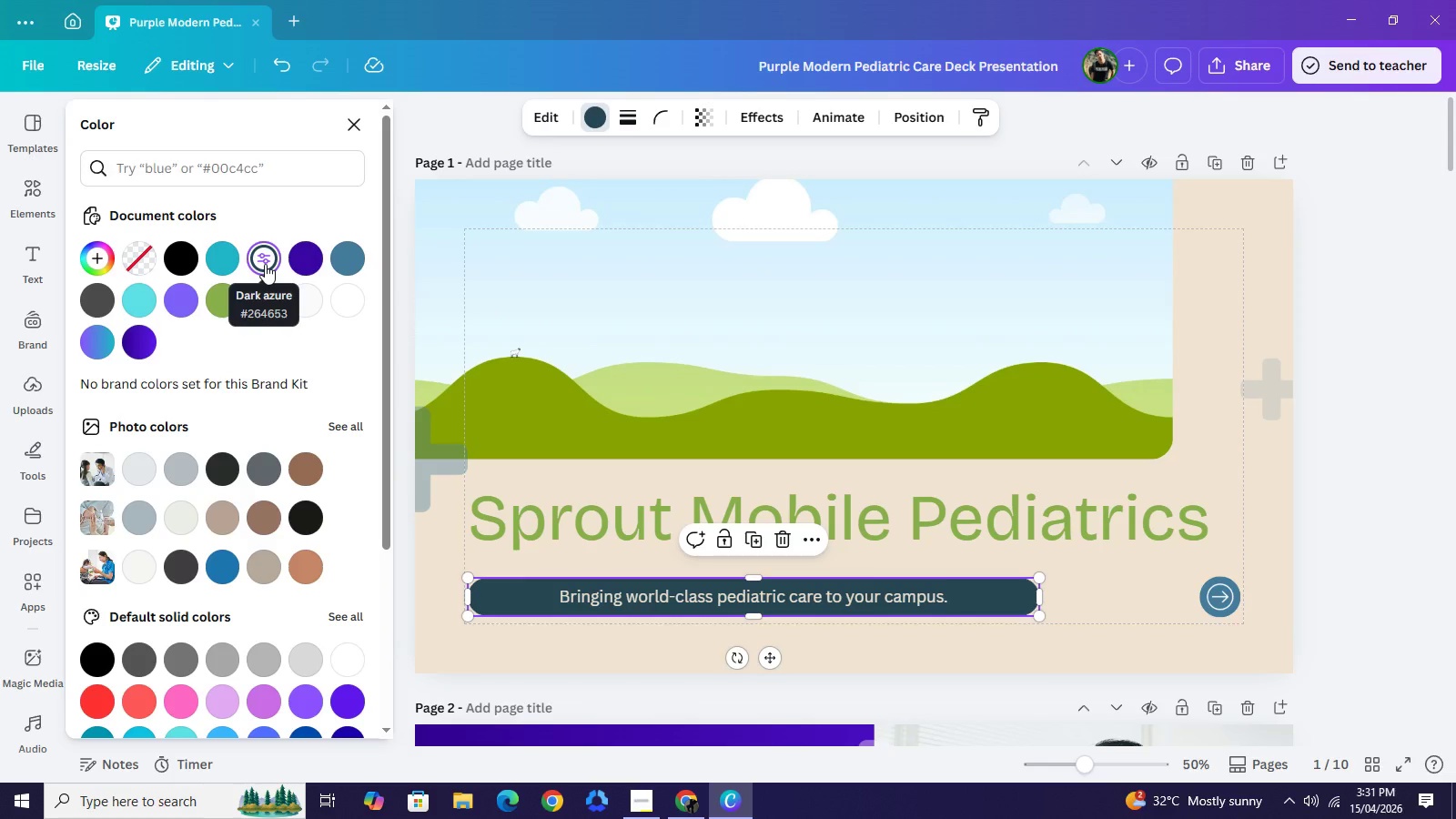 
wait(9.09)
 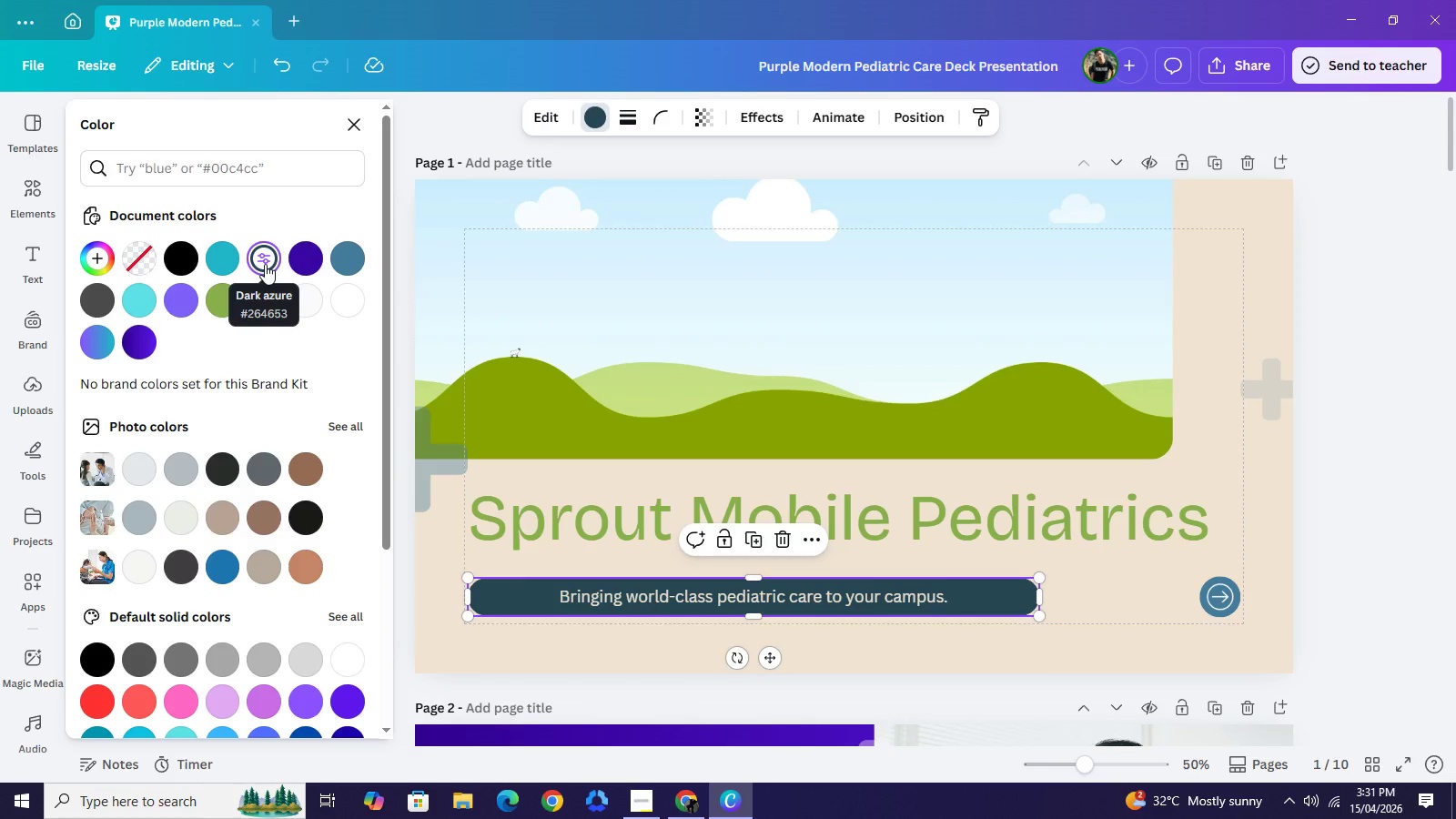 
left_click([638, 797])